 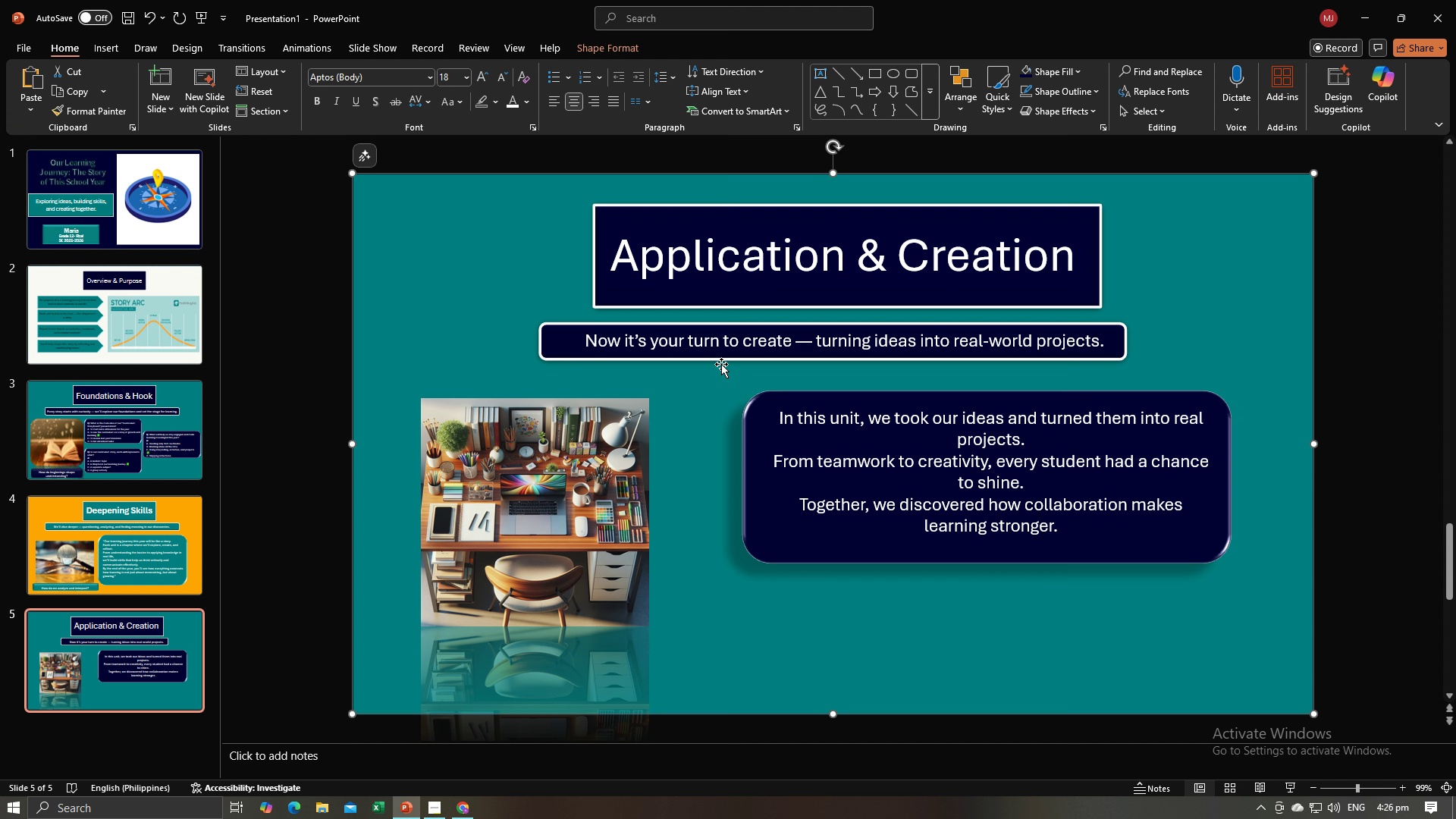 
left_click([118, 54])
 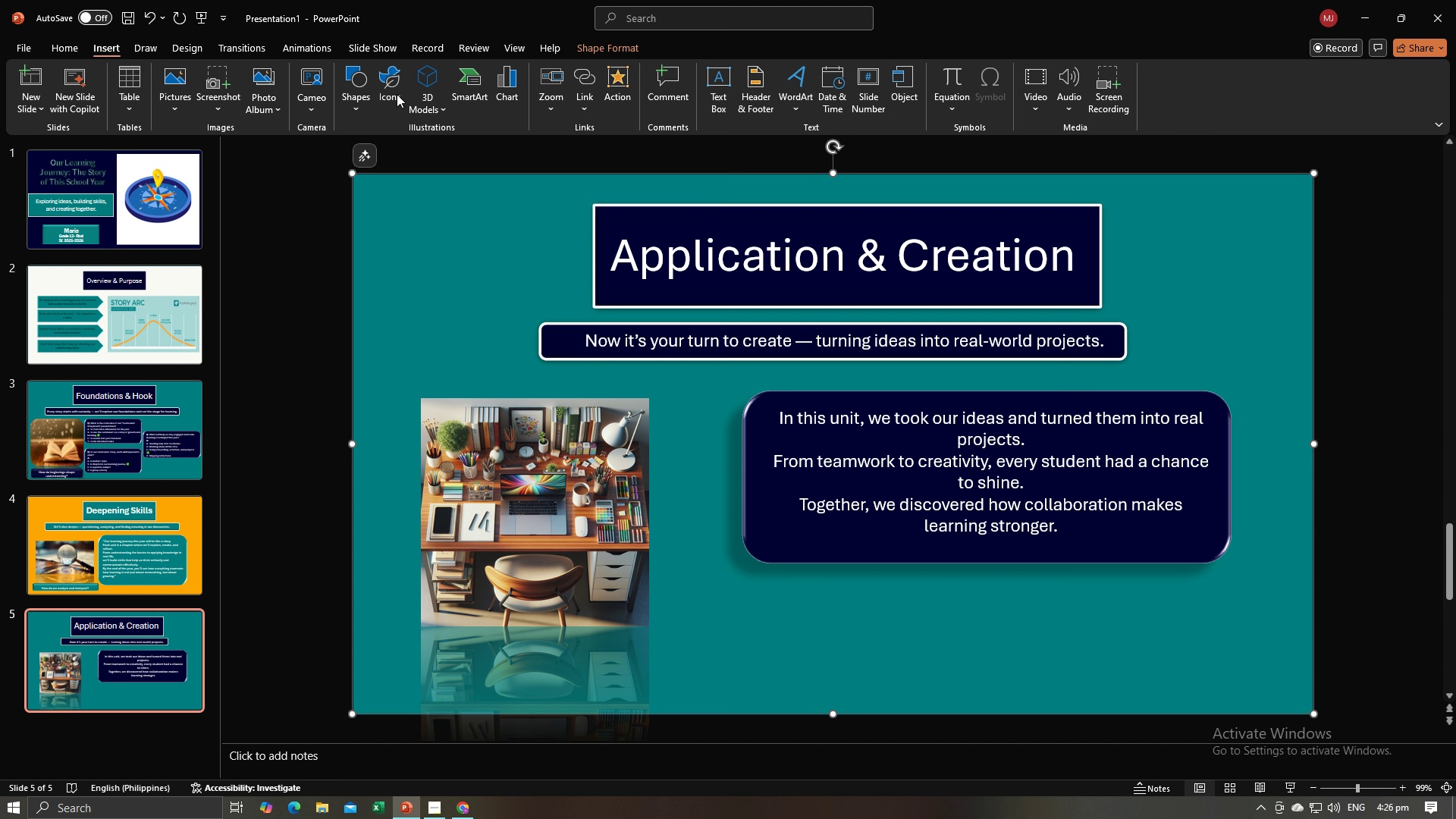 
left_click([366, 89])
 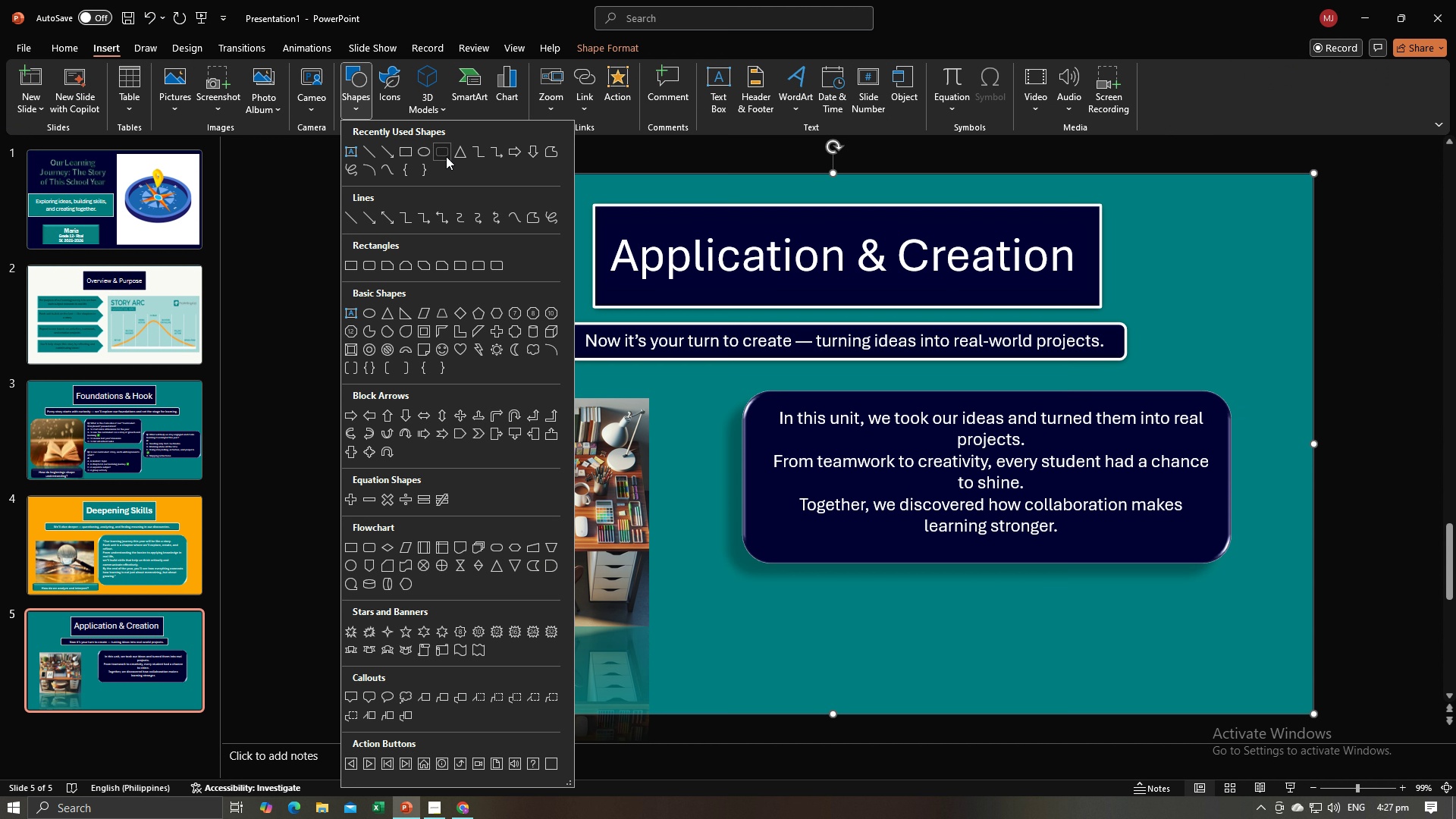 
left_click([446, 156])
 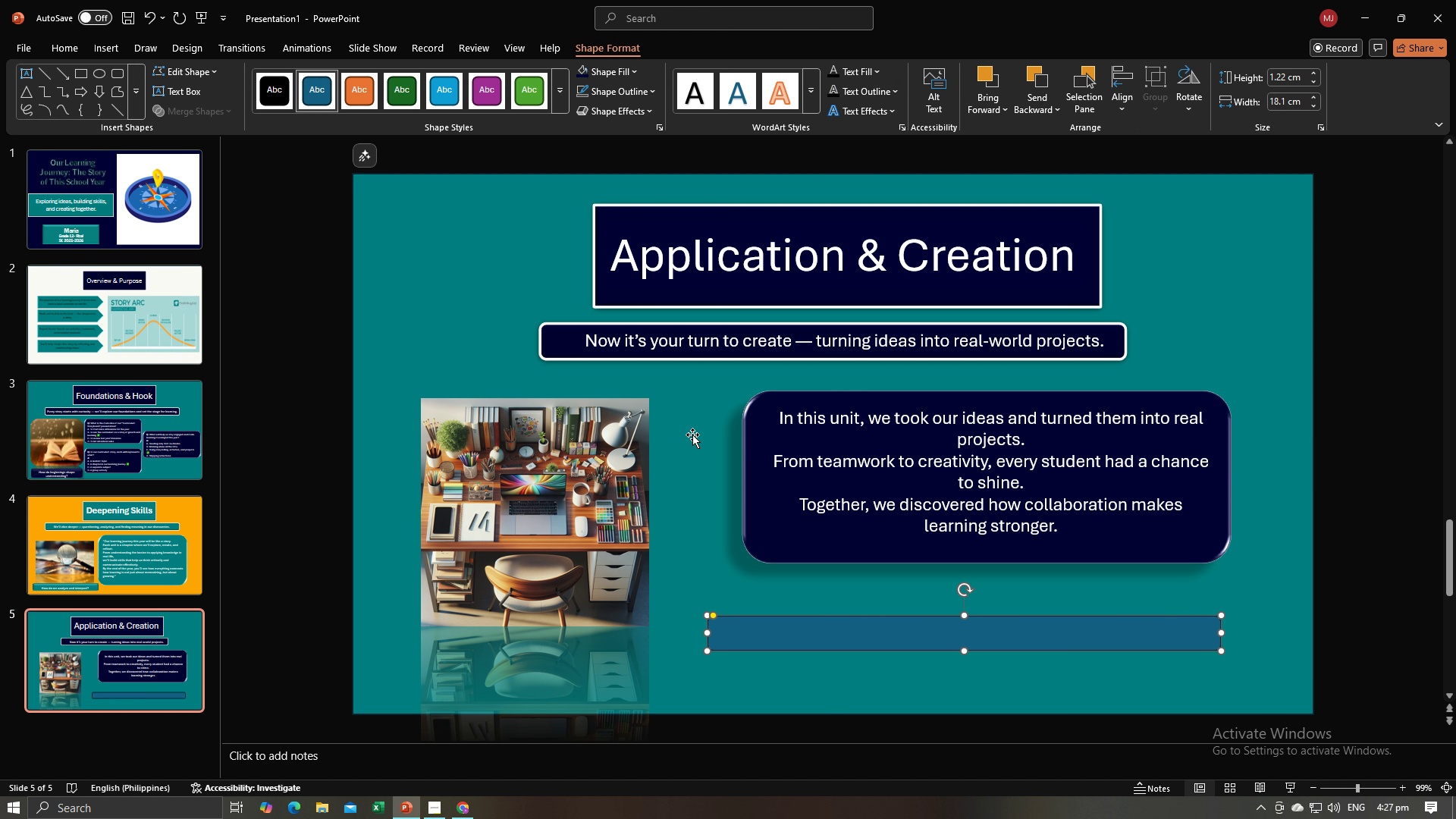 
wait(6.06)
 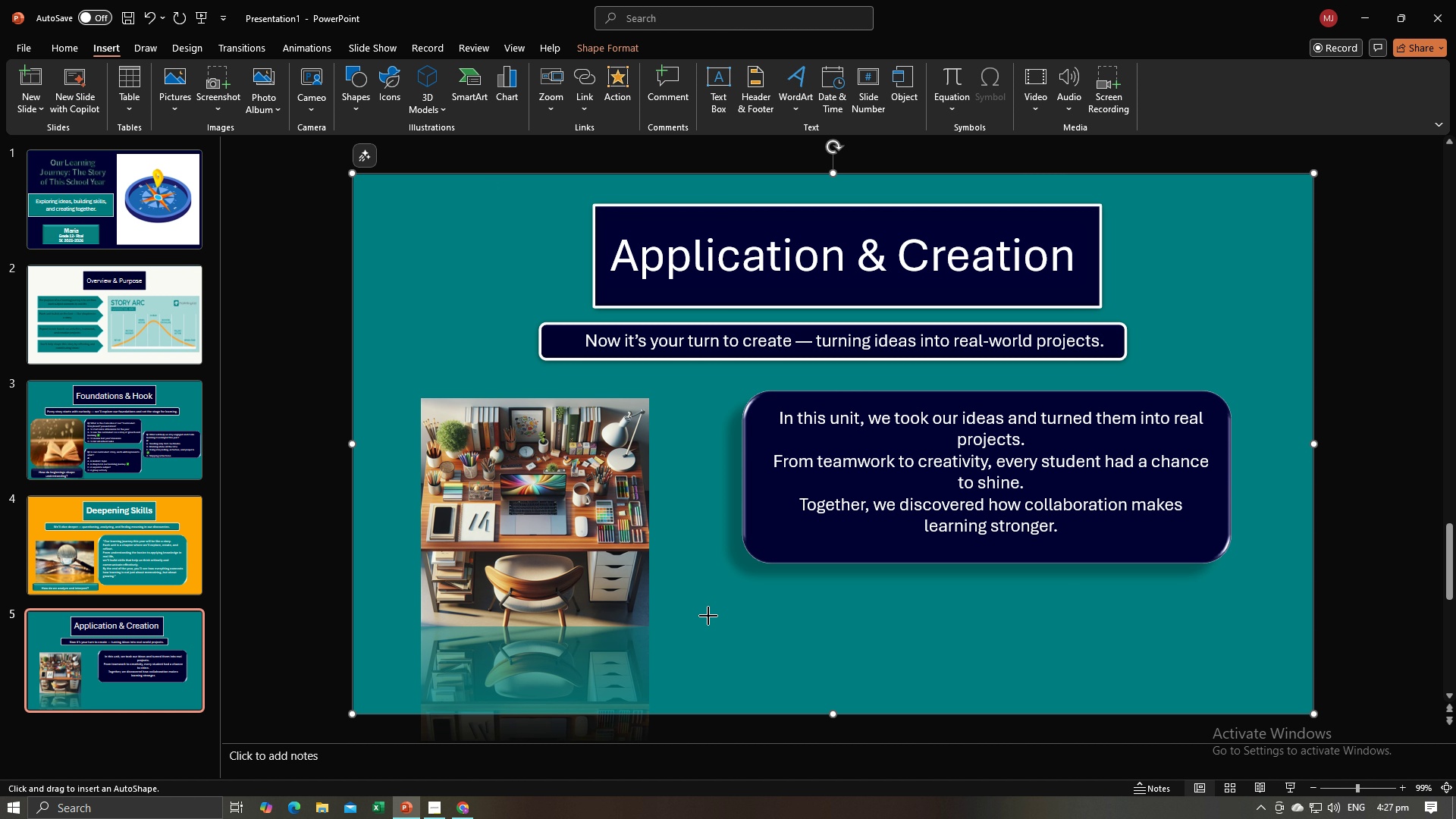 
left_click([585, 74])
 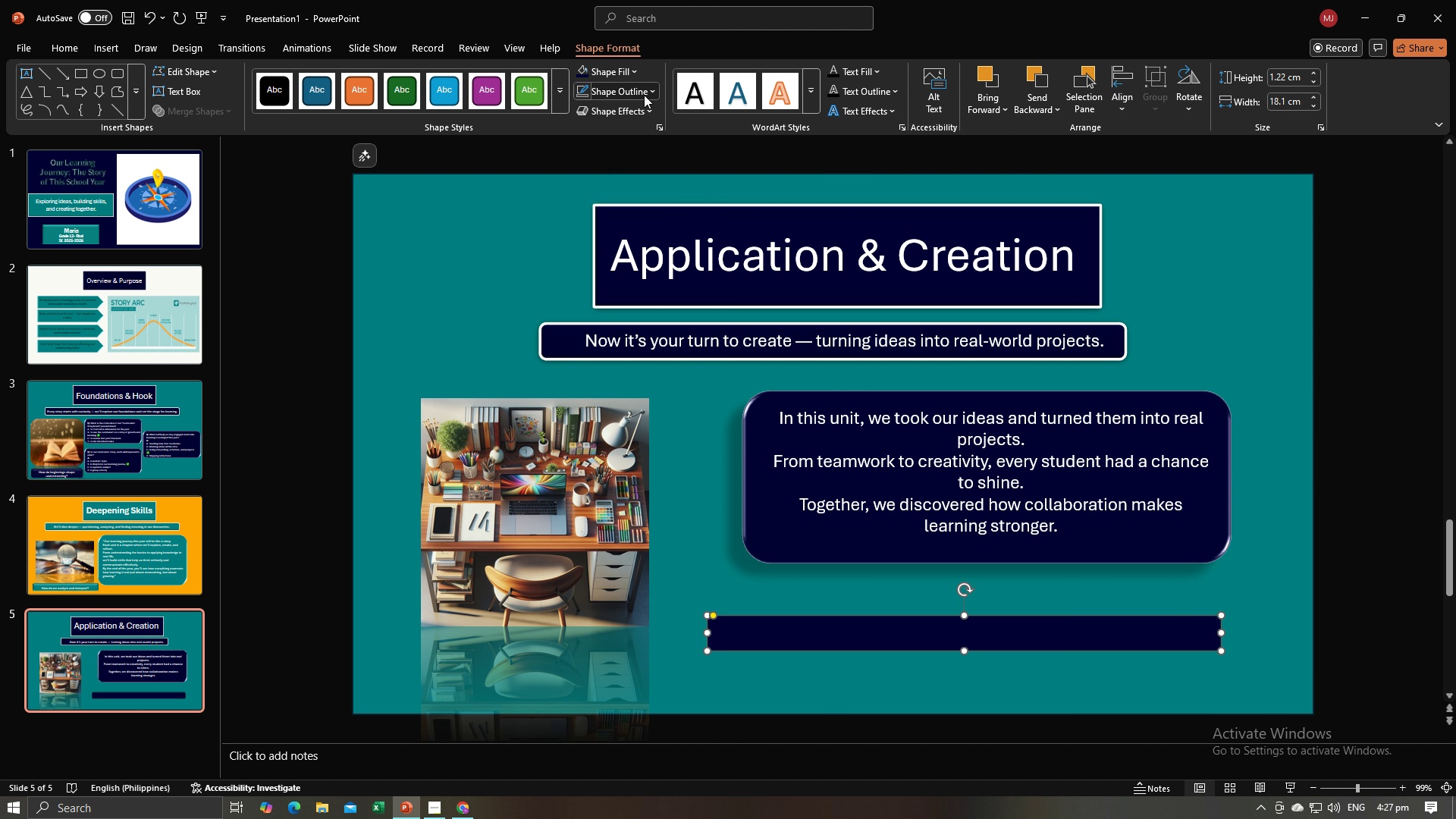 
left_click([644, 95])
 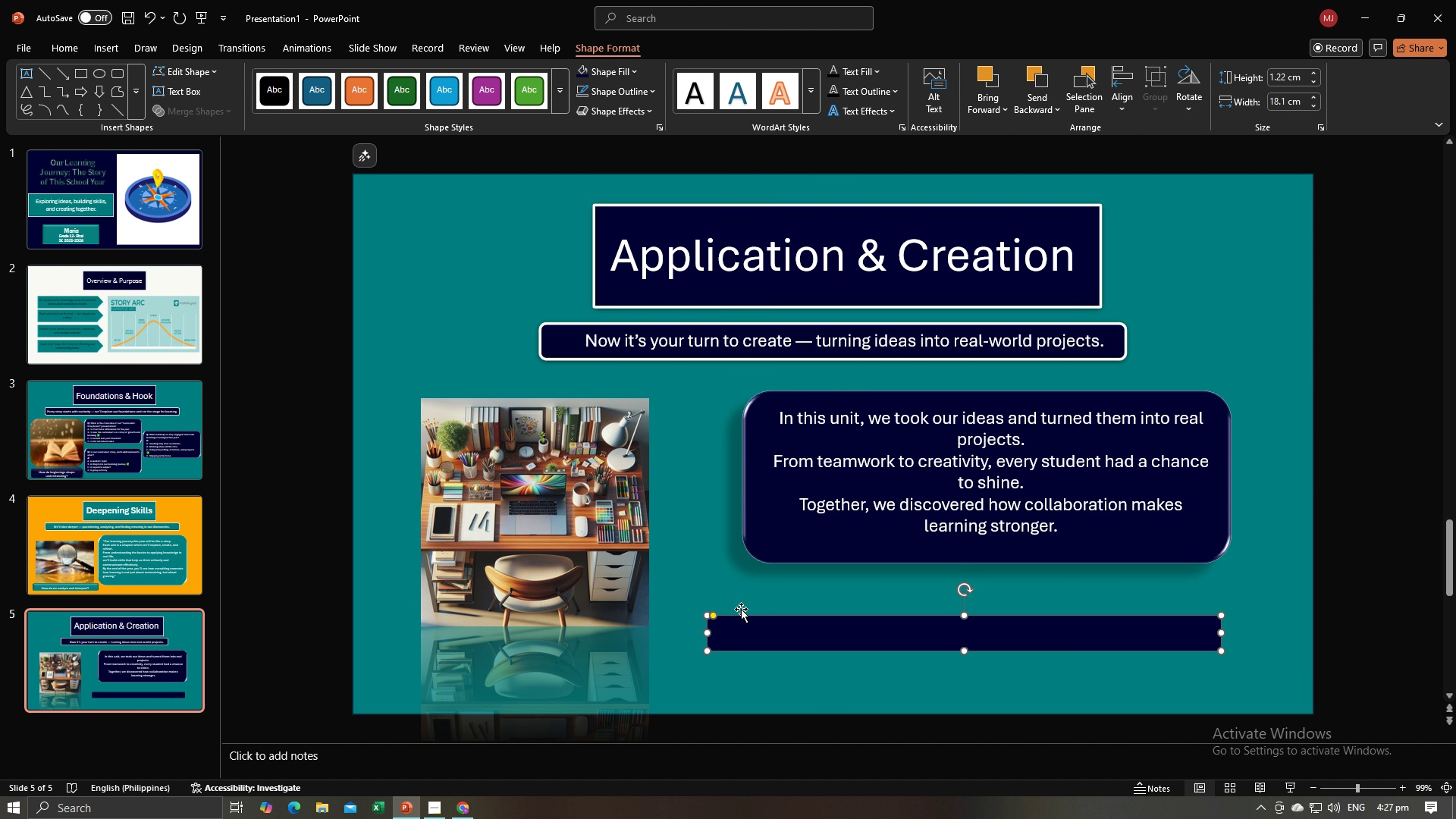 
left_click([623, 108])
 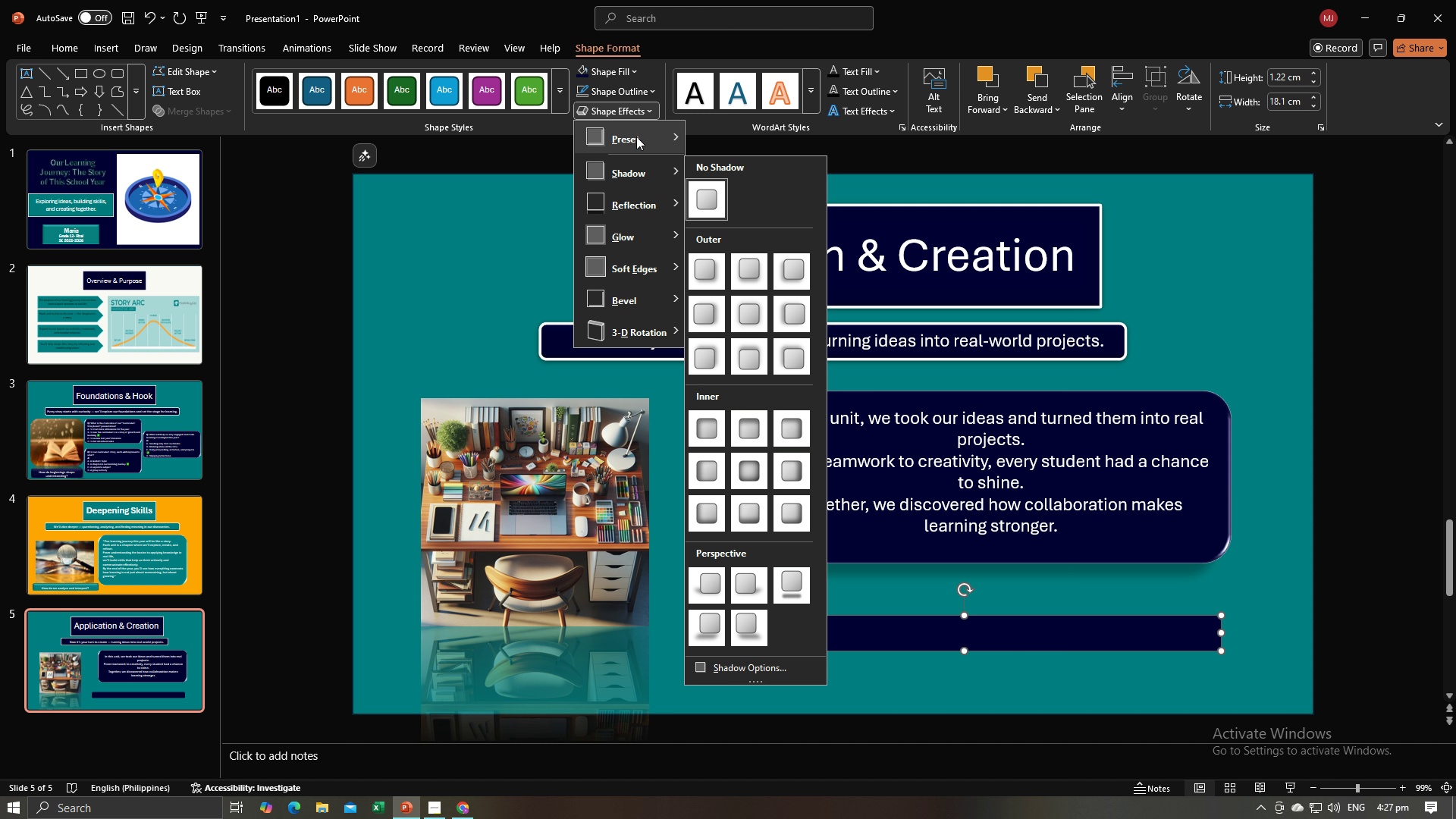 
left_click([636, 136])
 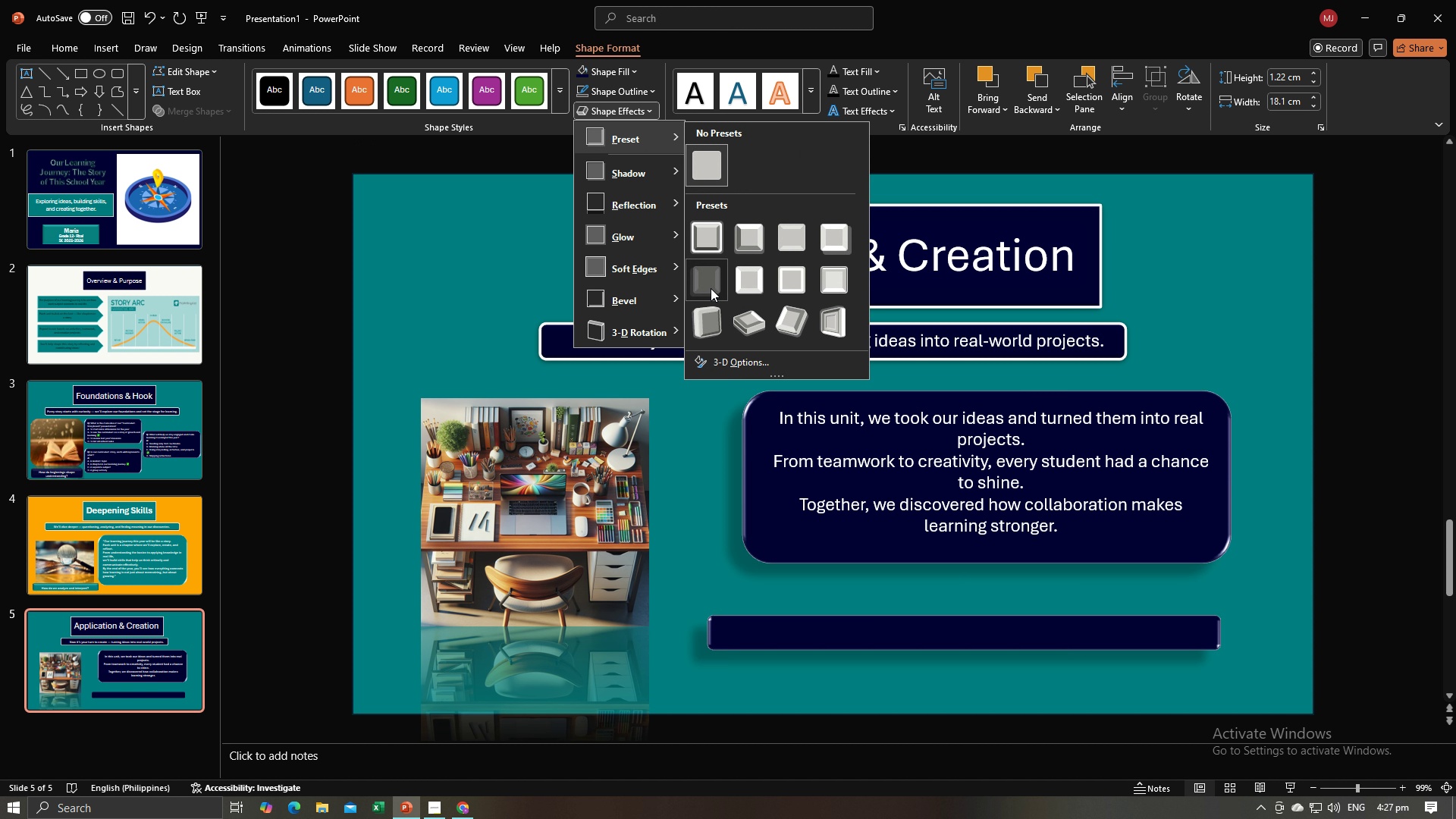 
left_click([711, 288])
 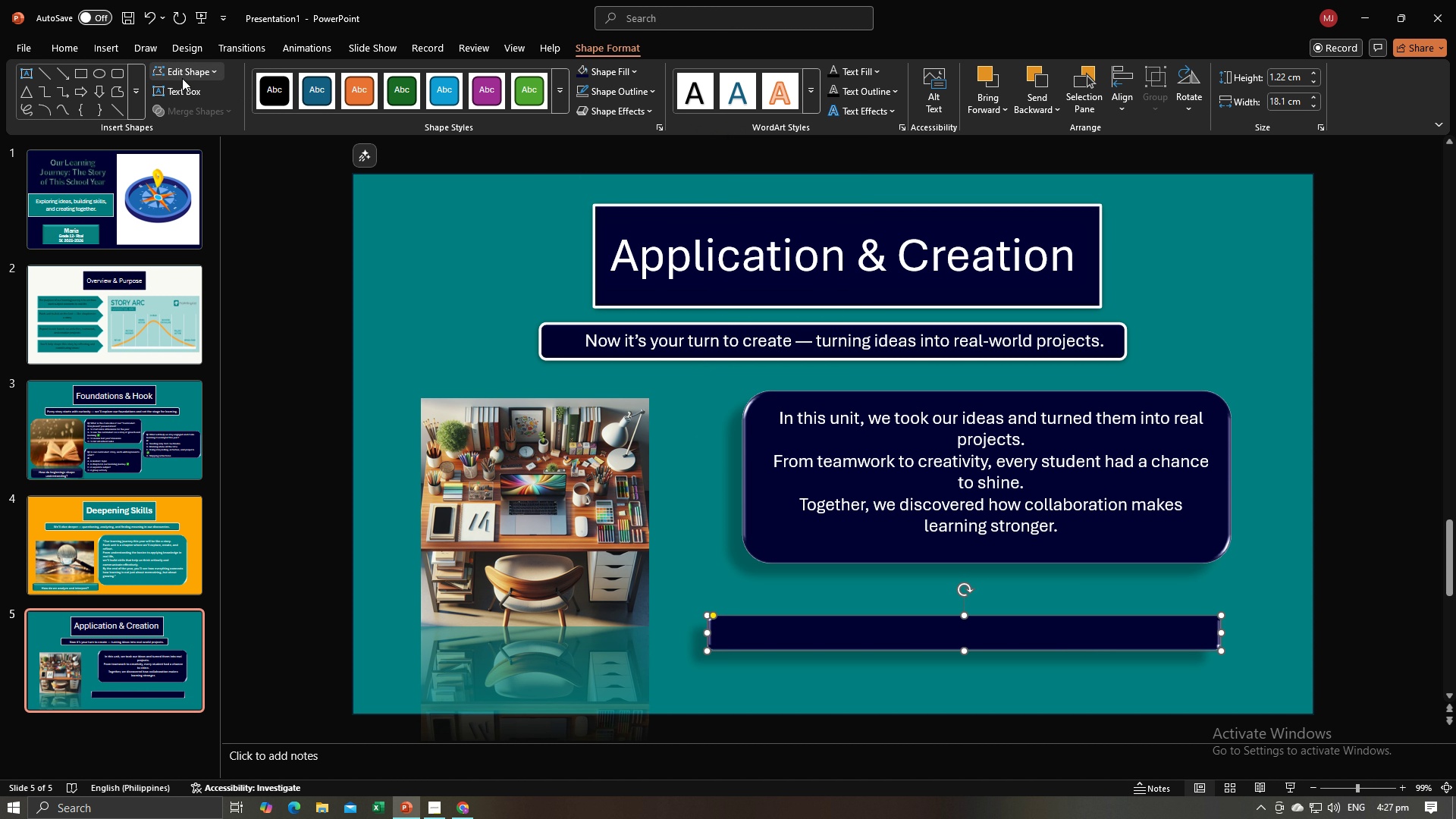 
left_click([177, 86])
 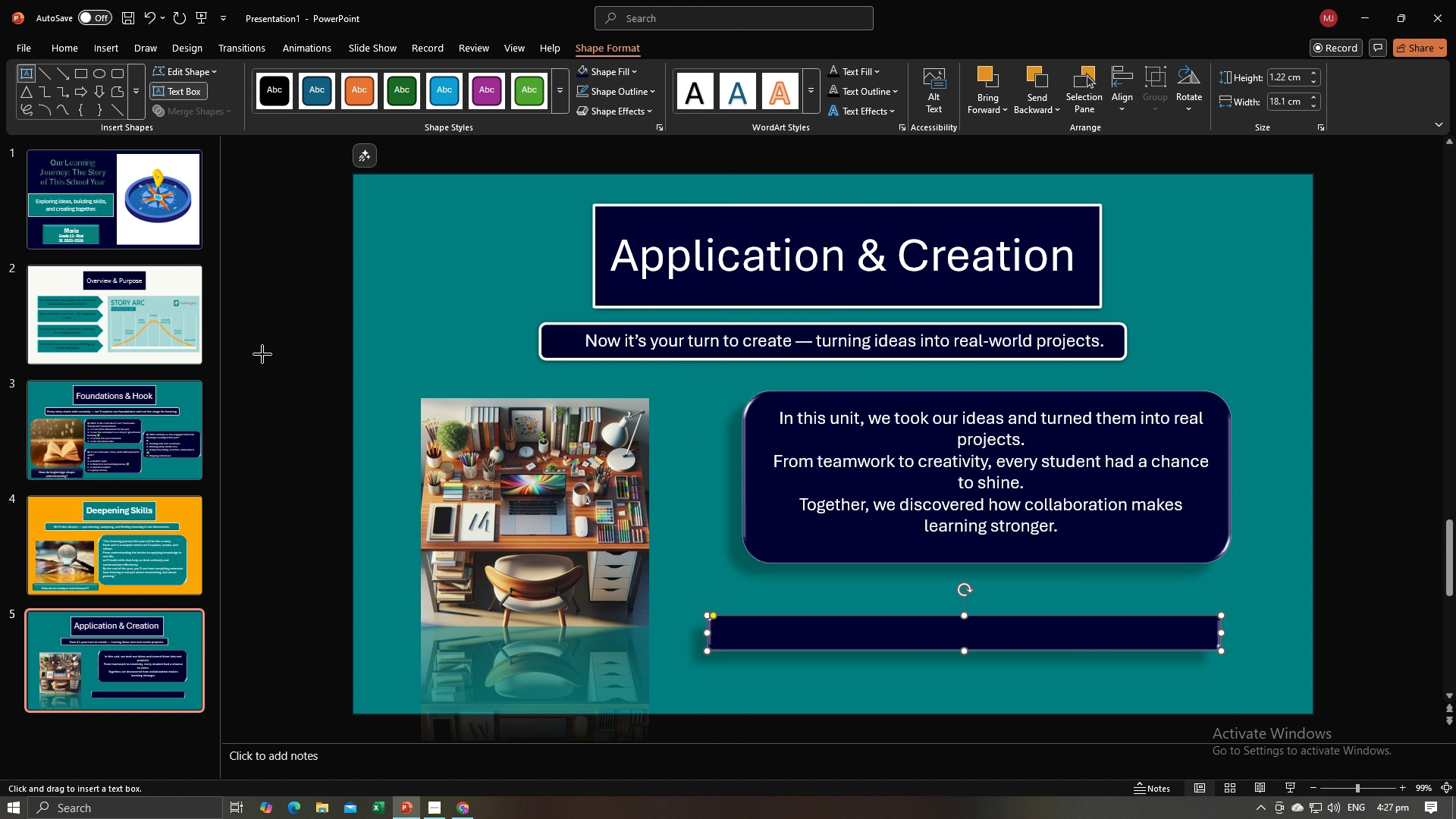 
left_click([262, 354])
 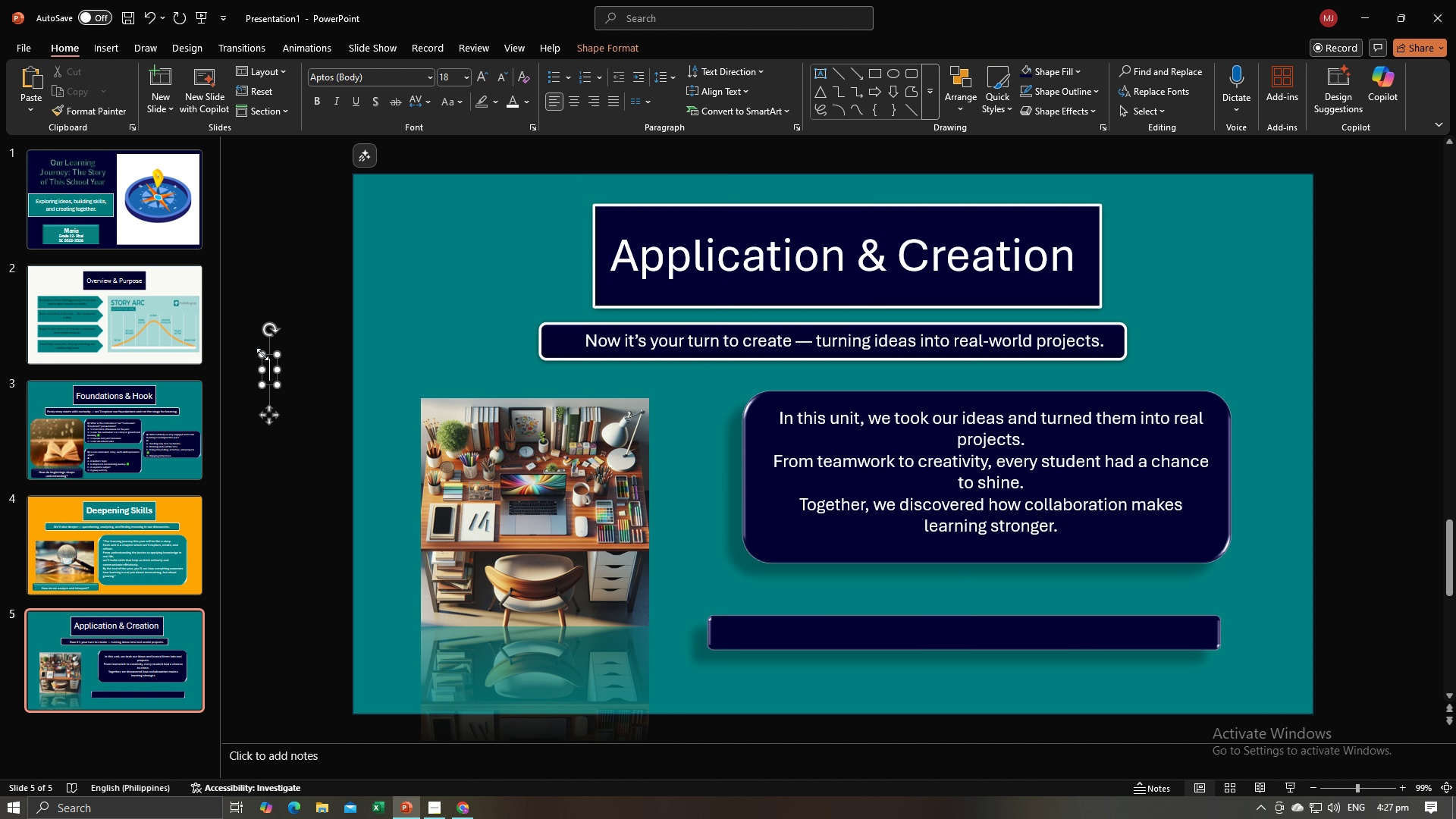 
key(Control+V)
 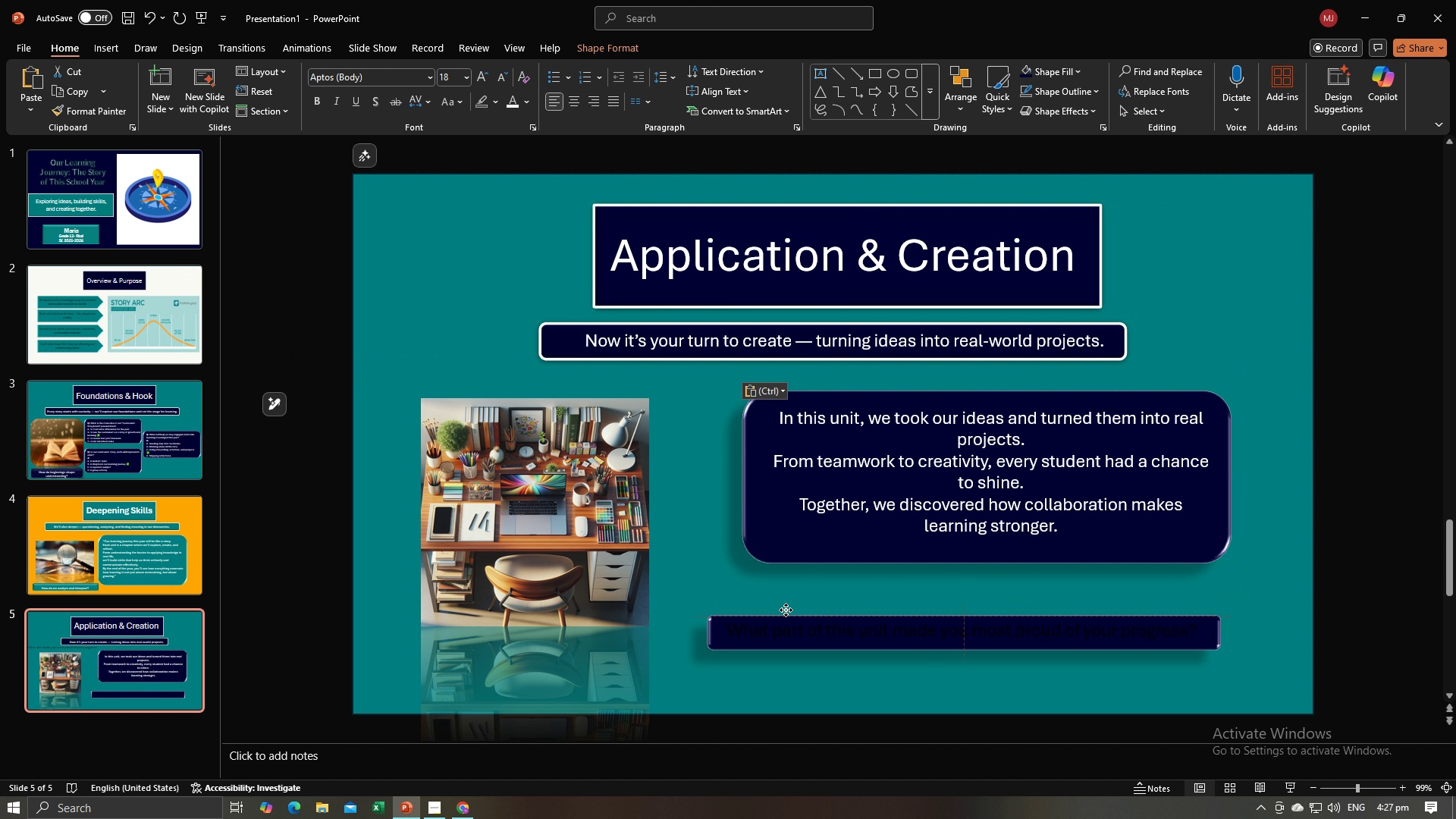 
wait(5.06)
 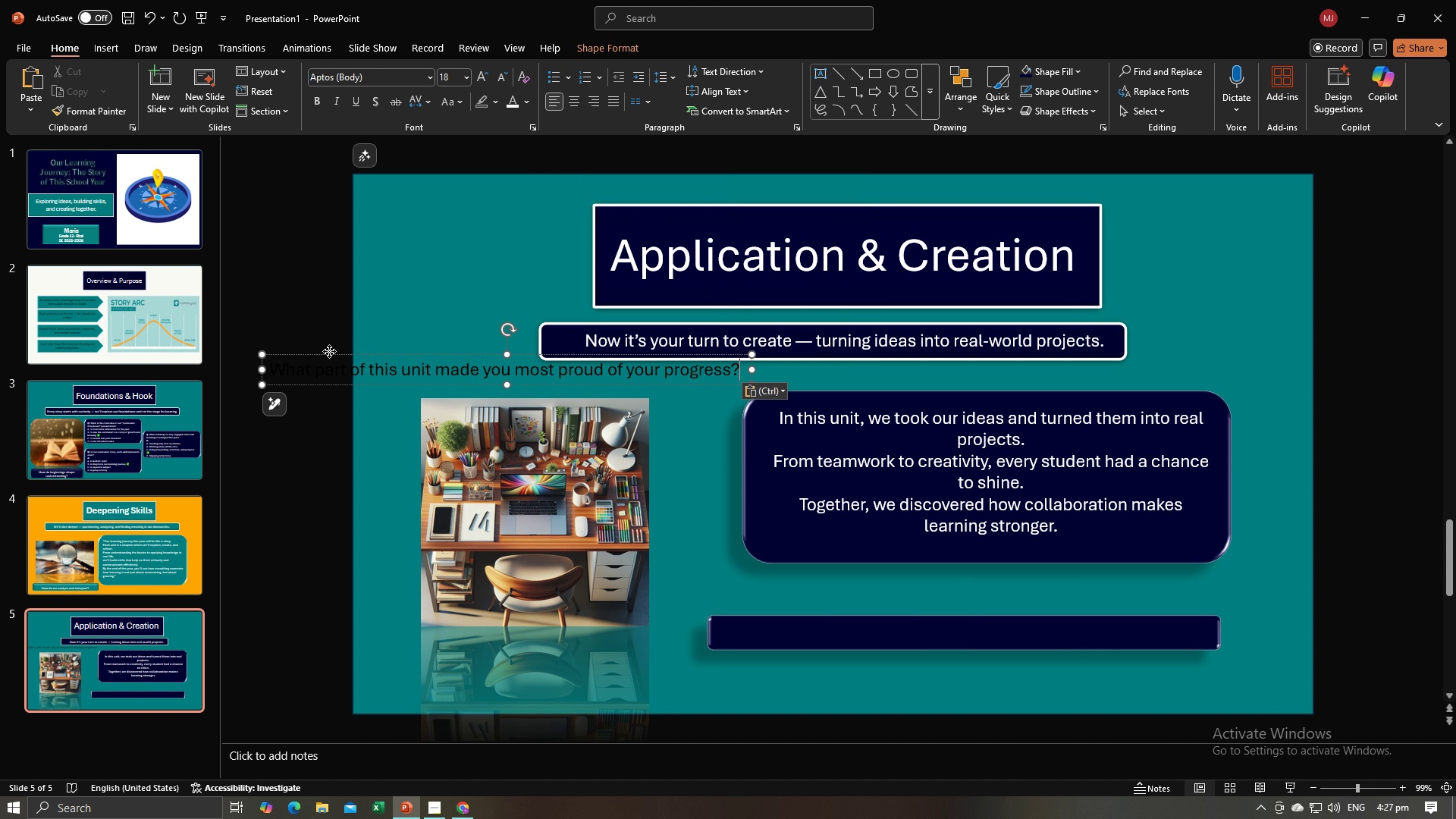 
left_click([786, 623])
 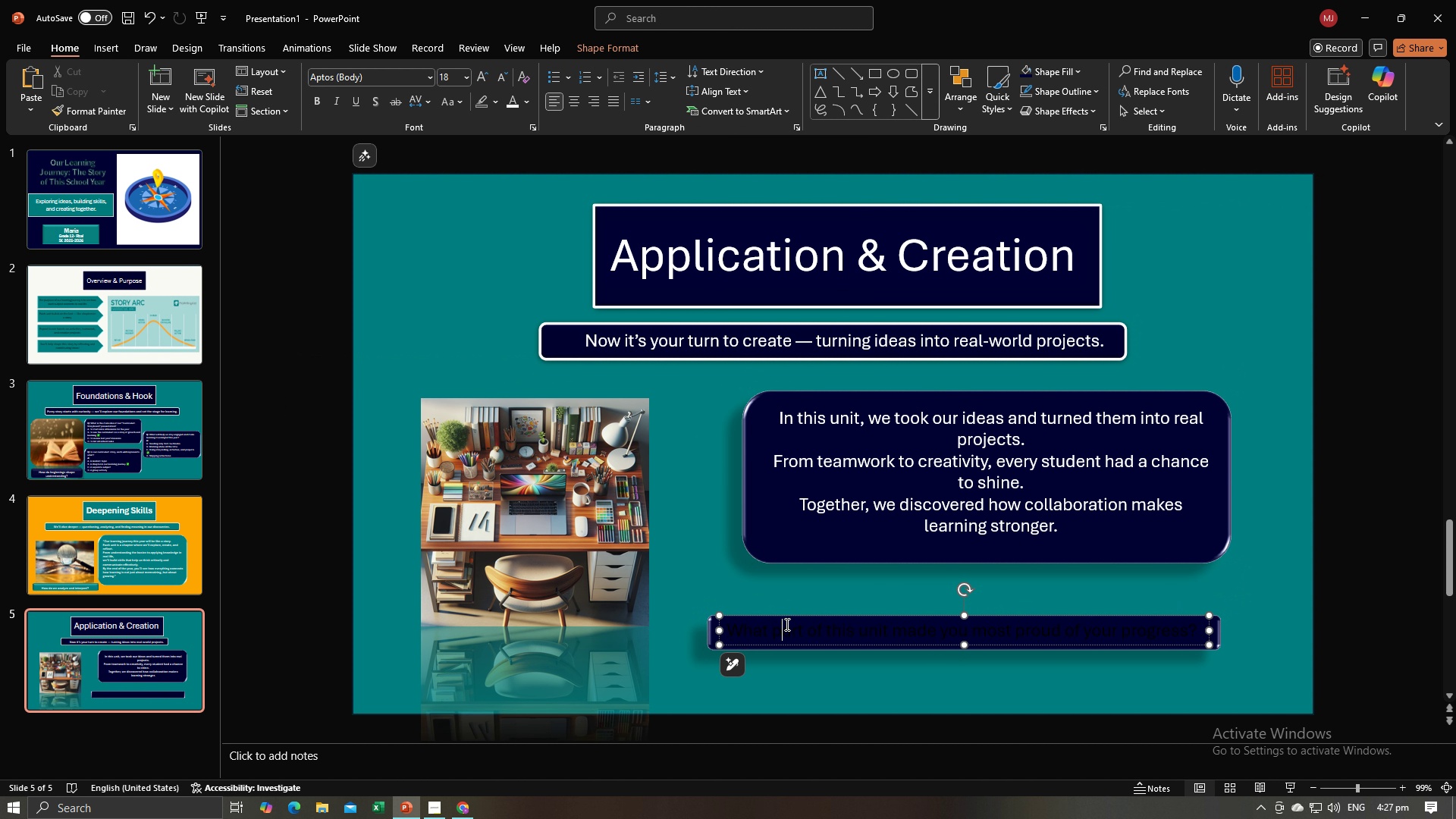 
key(Control+A)
 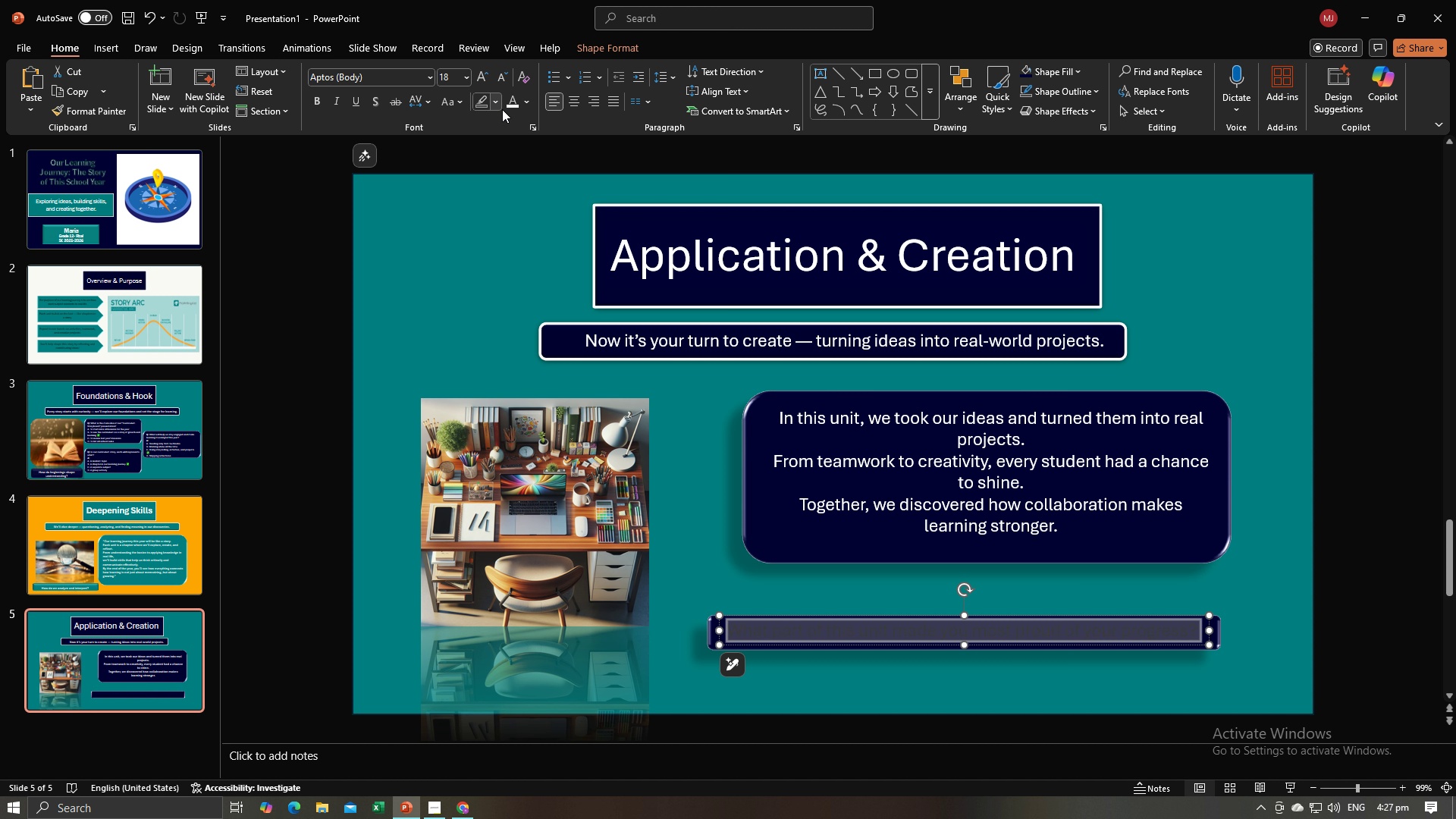 
left_click([504, 107])
 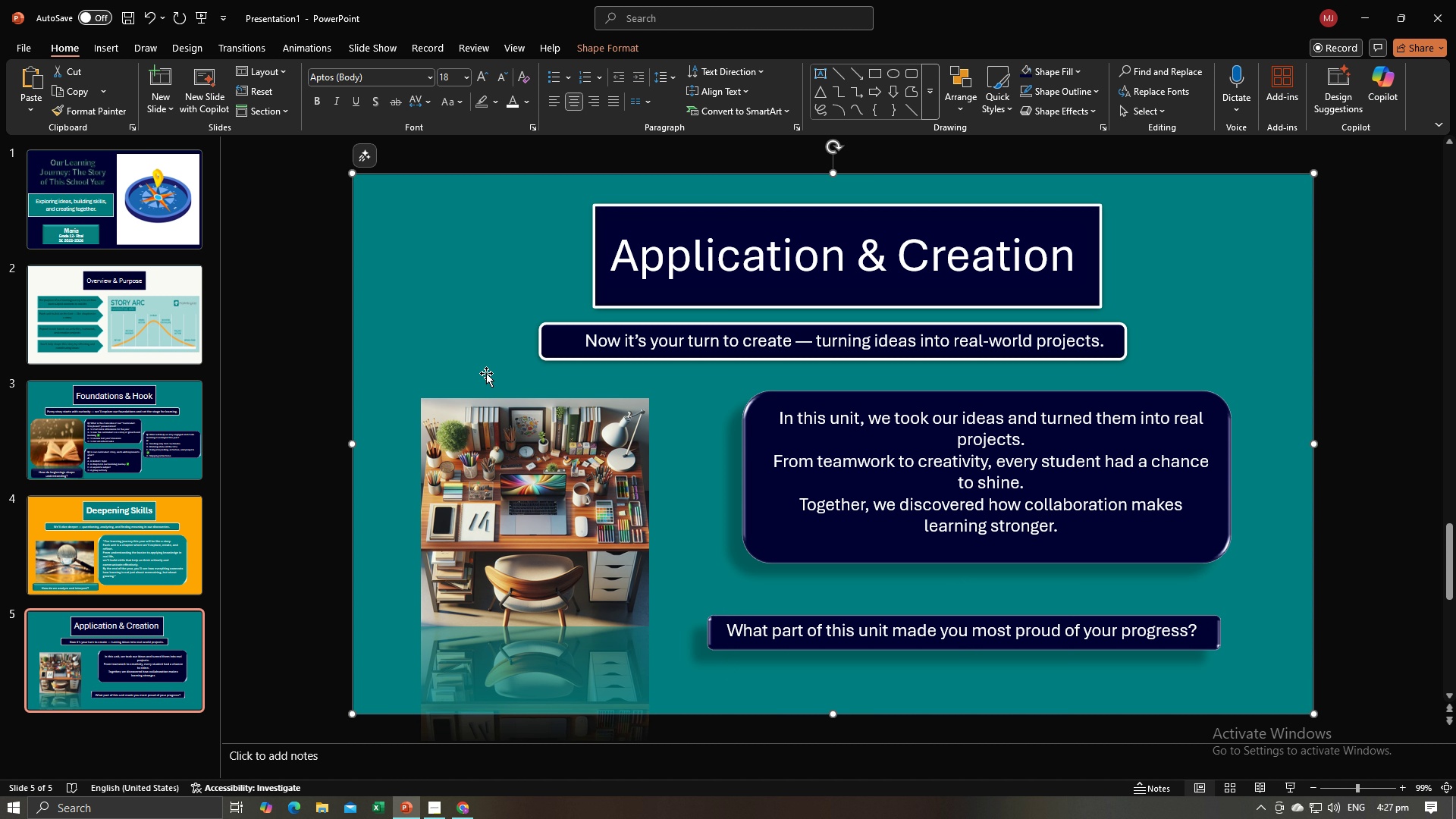 
double_click([486, 373])
 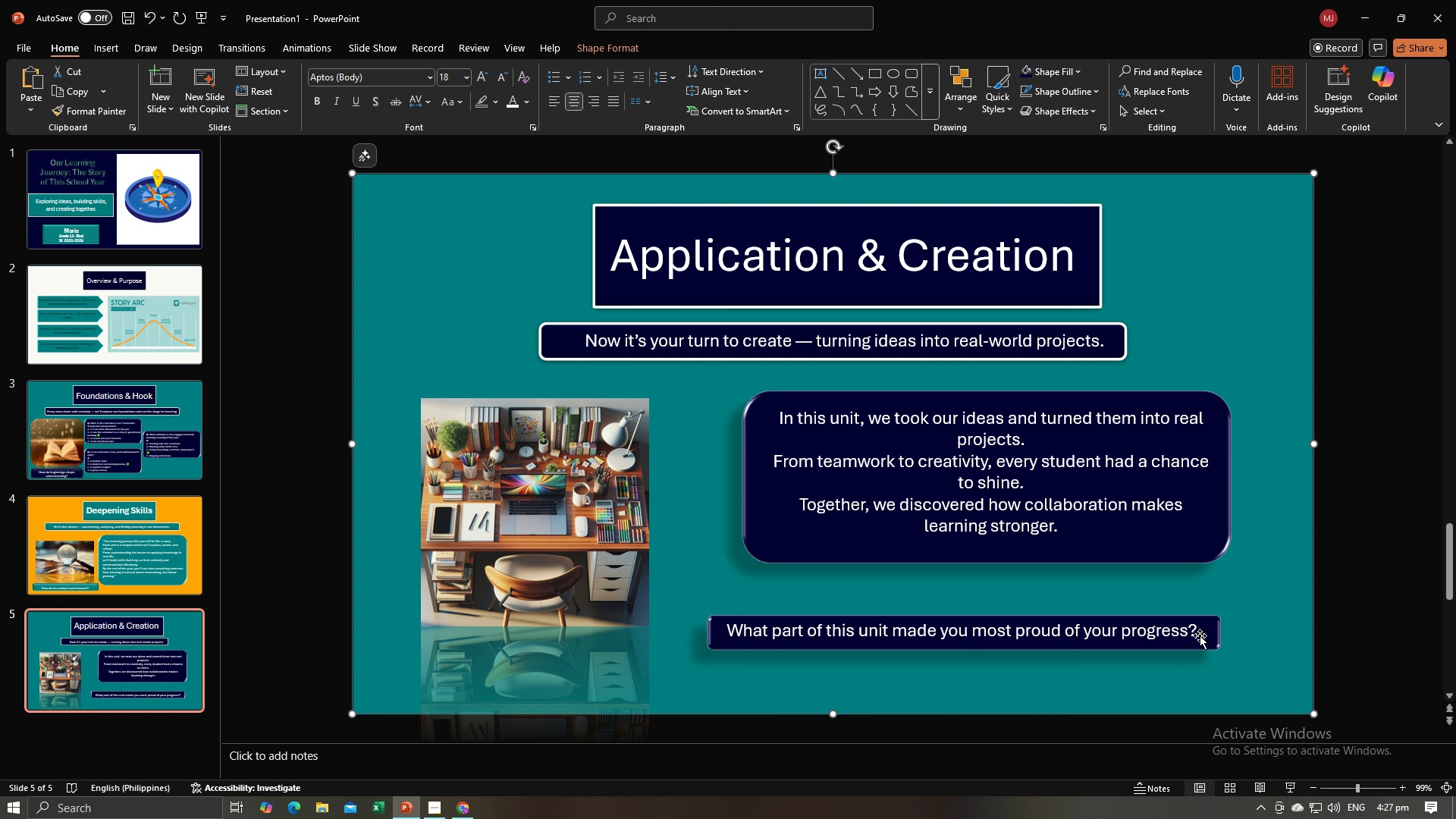 
left_click([1189, 635])
 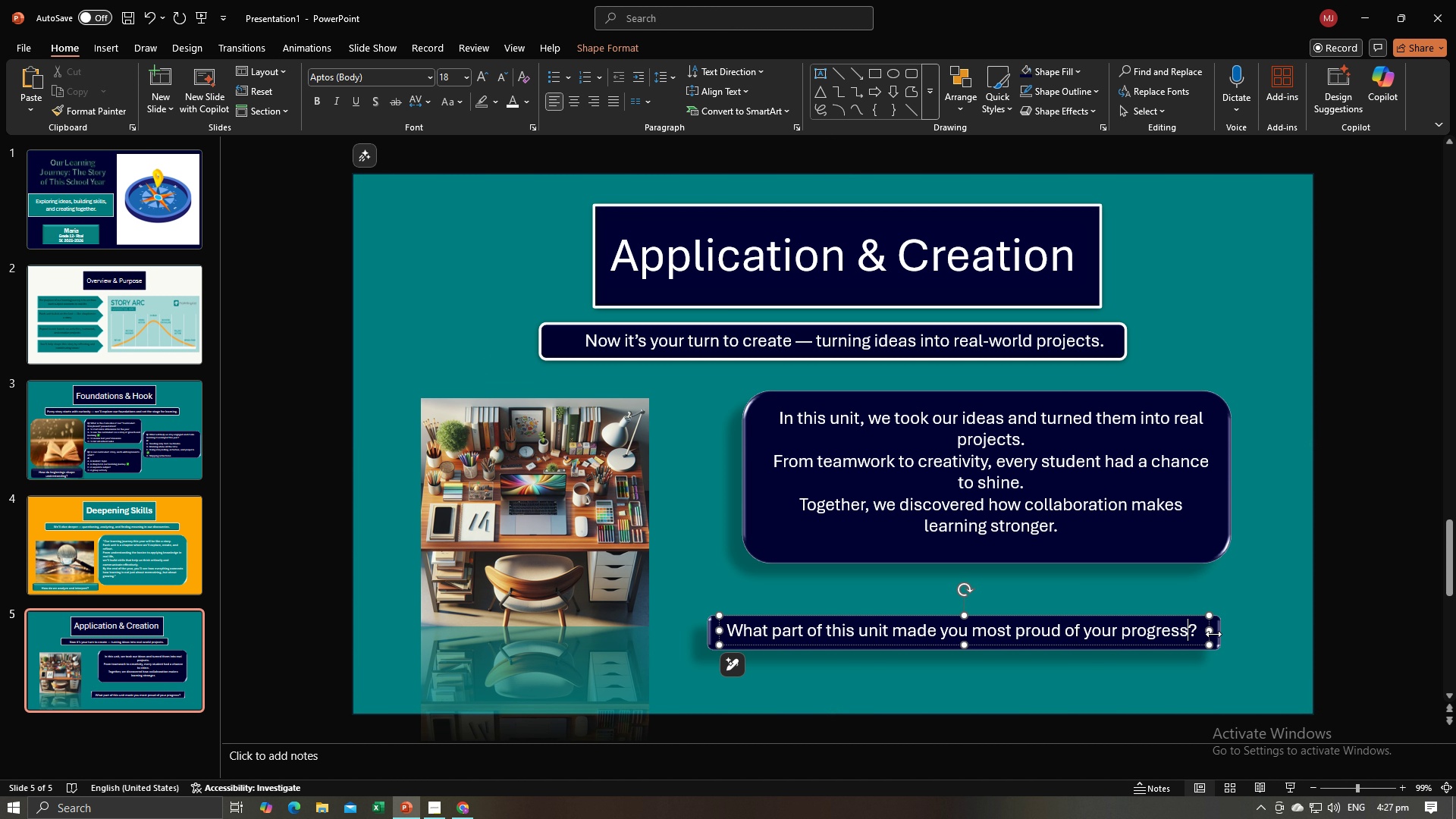 
hold_key(key=ControlLeft, duration=1.26)
left_click([1216, 635])
 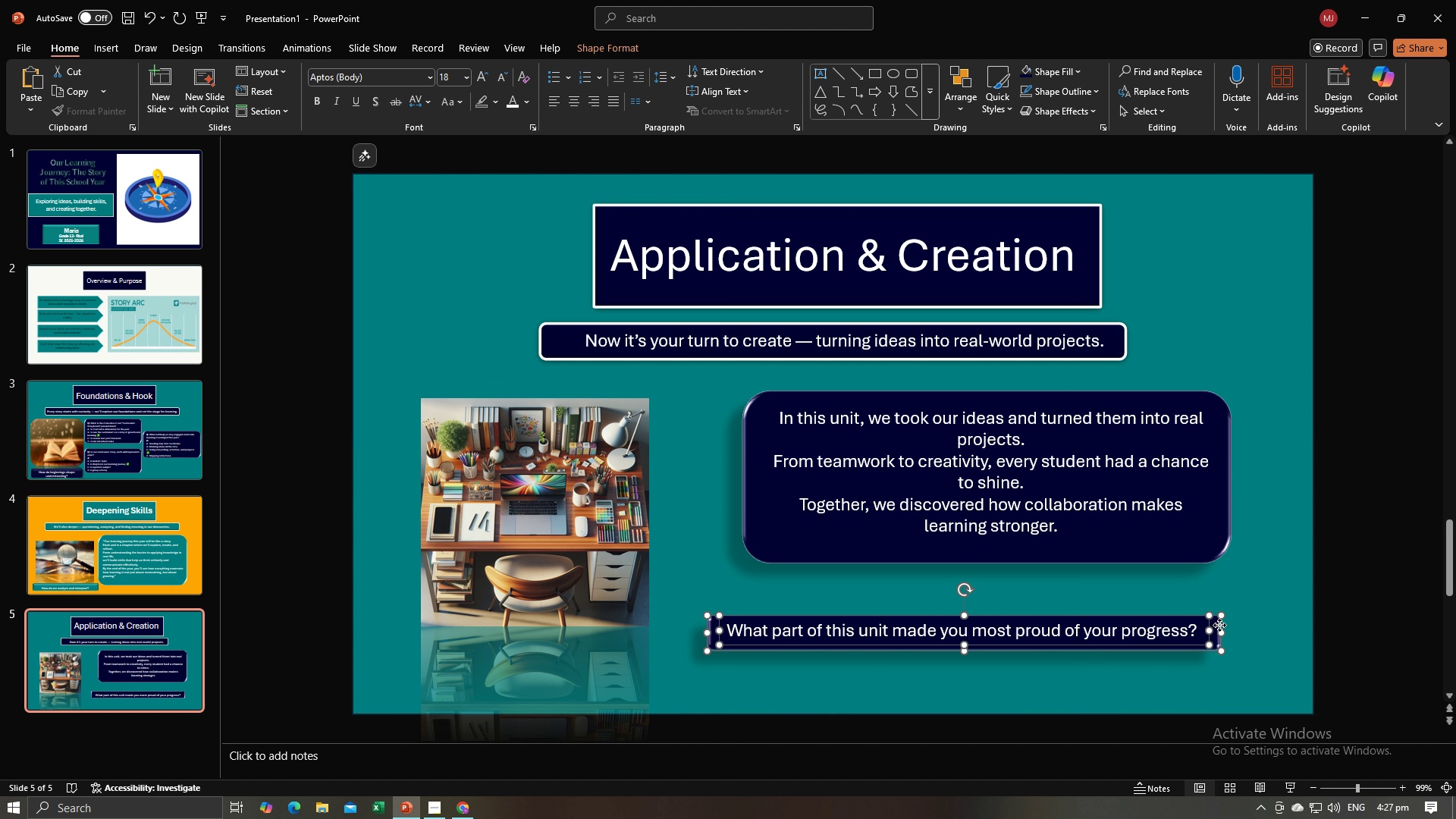 
right_click([1219, 625])
 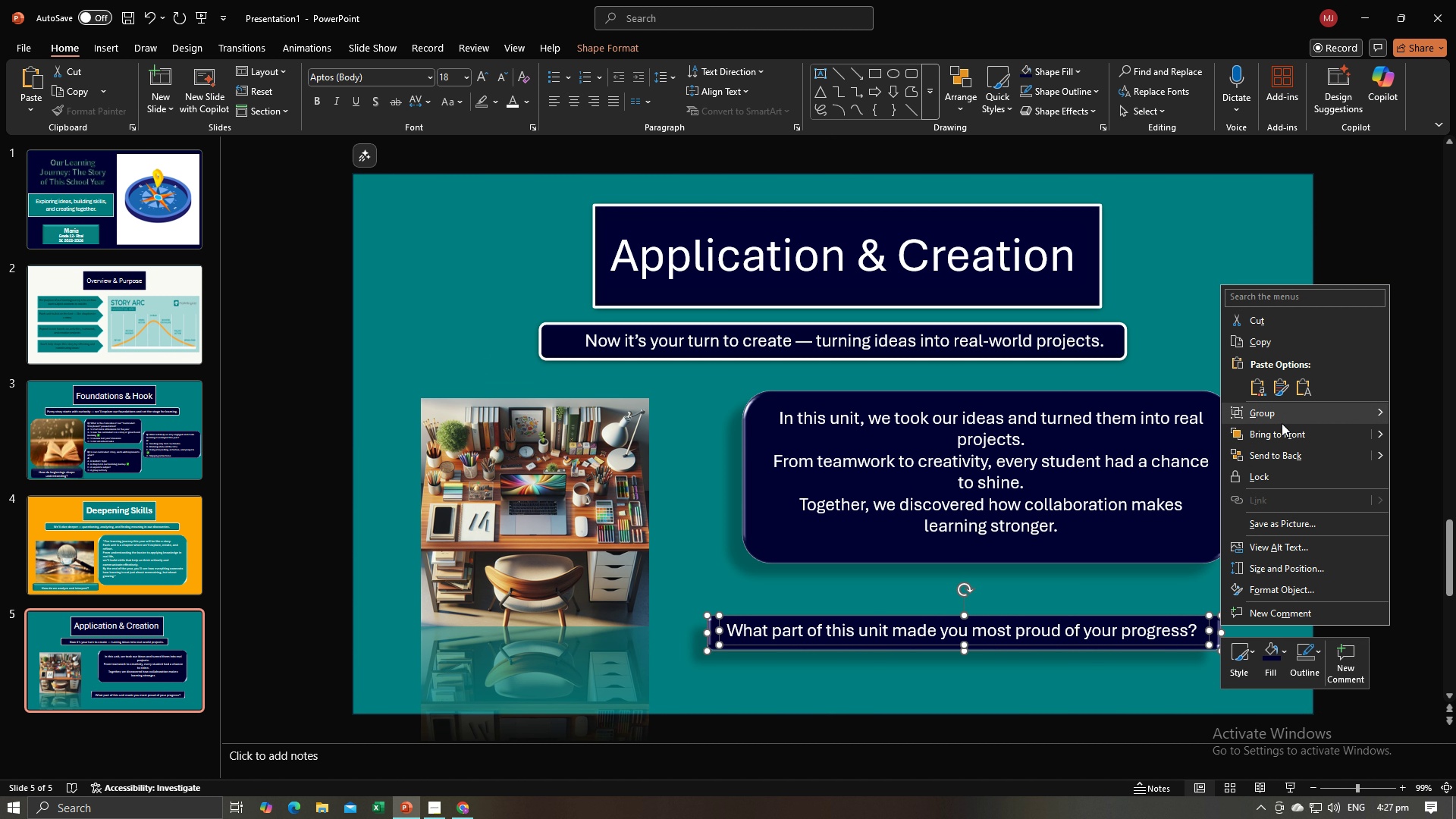 
left_click([1282, 417])
 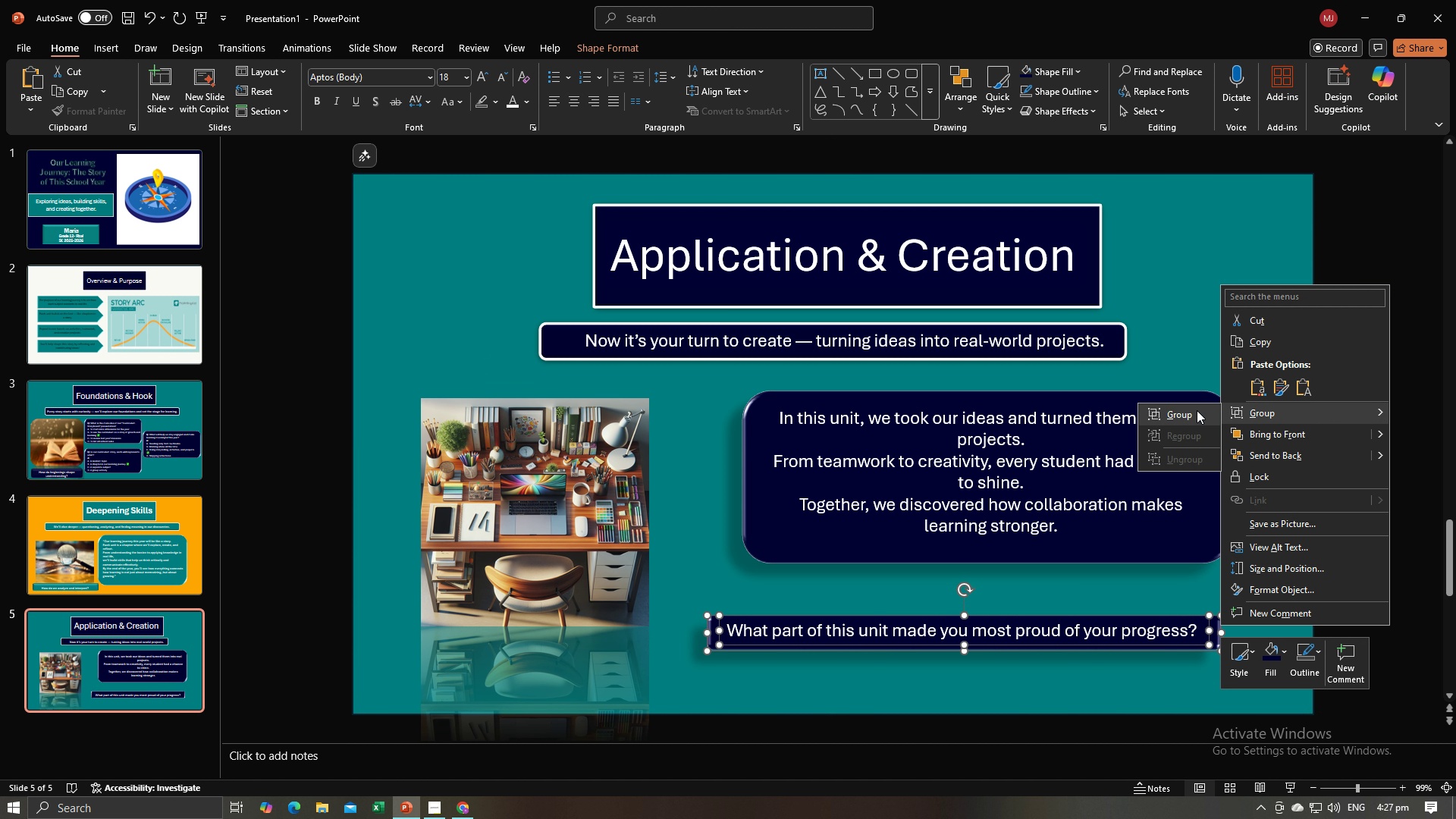 
left_click([1197, 410])
 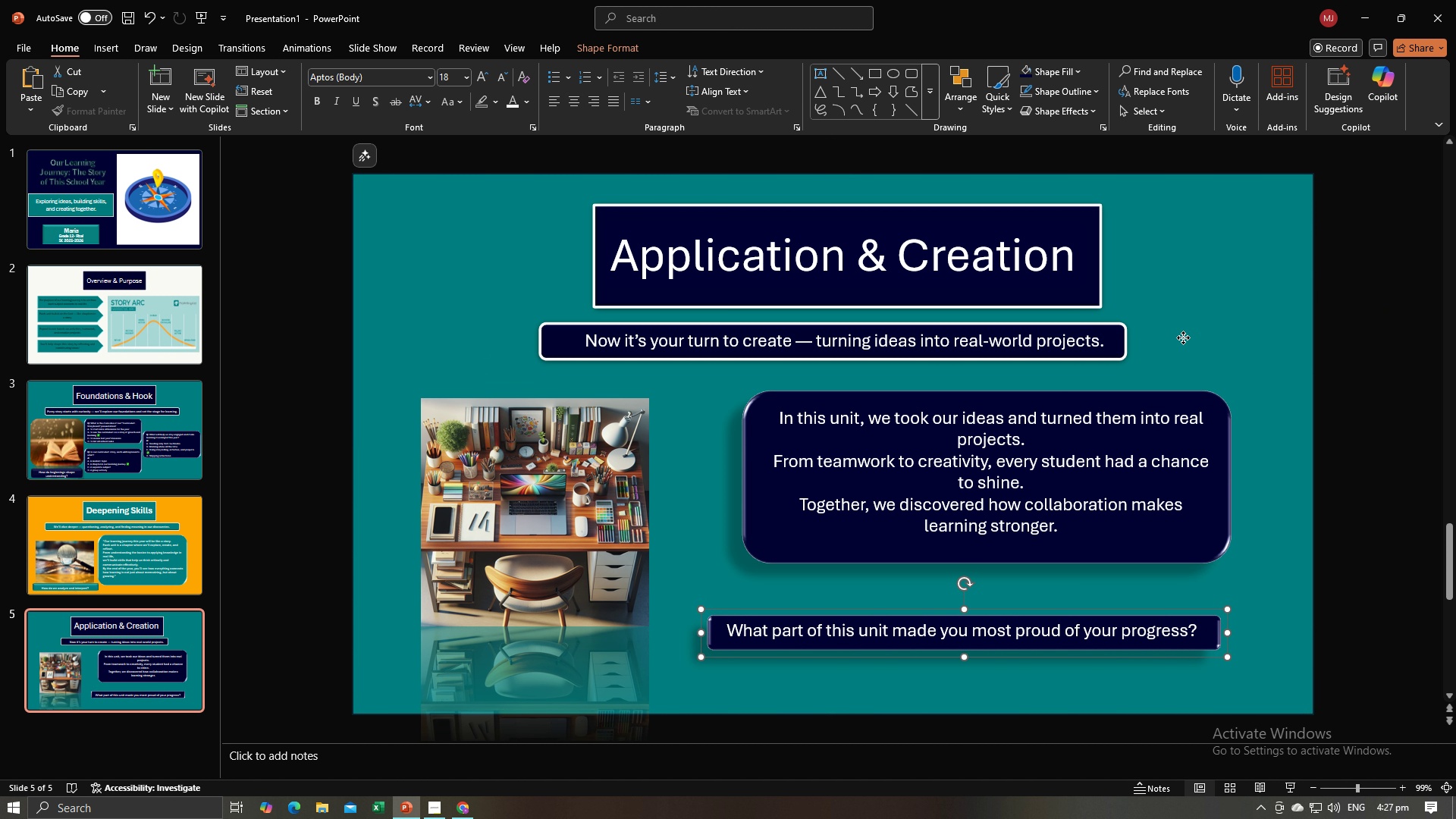 
left_click([1183, 337])
 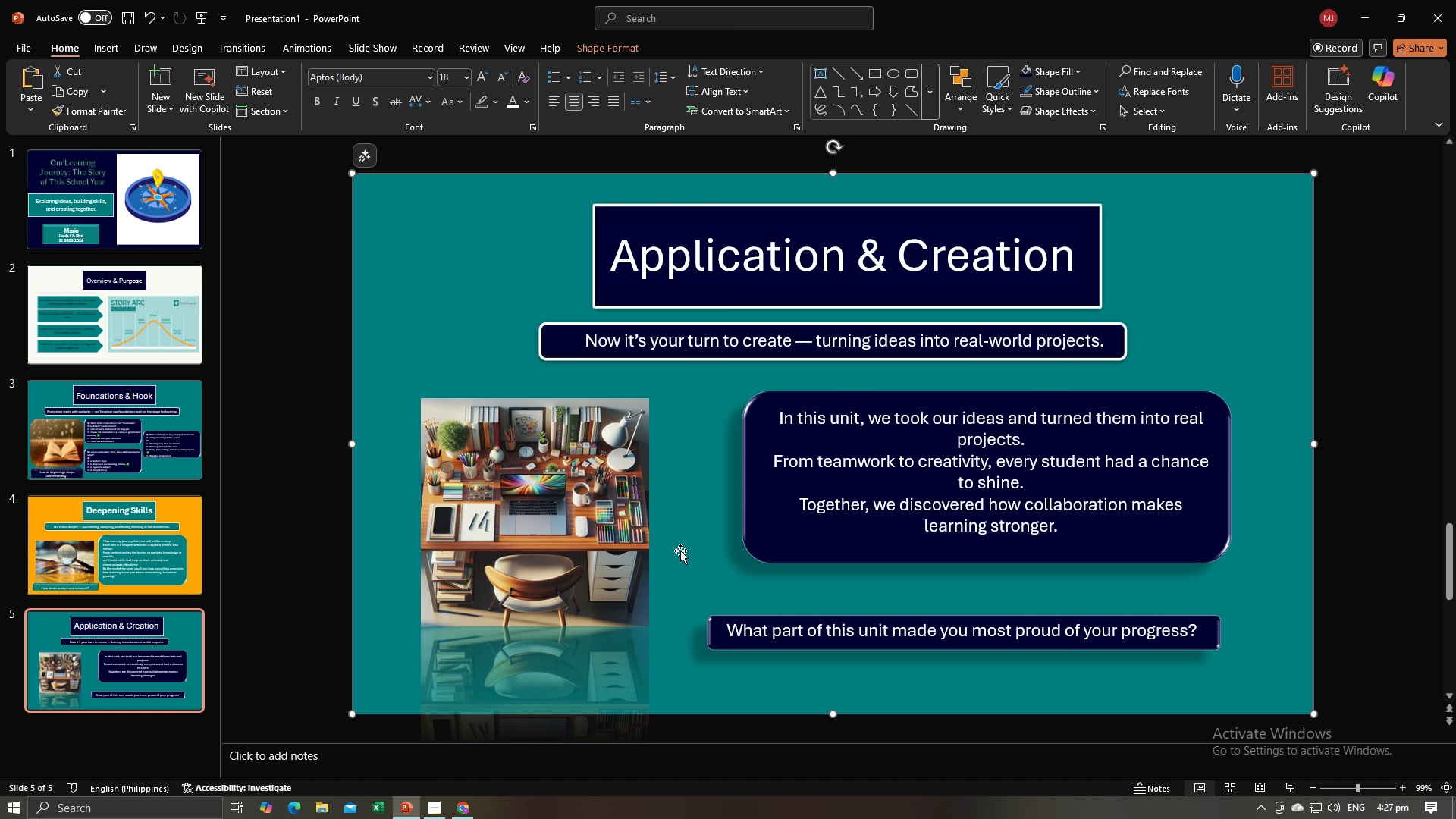 
left_click([681, 546])
 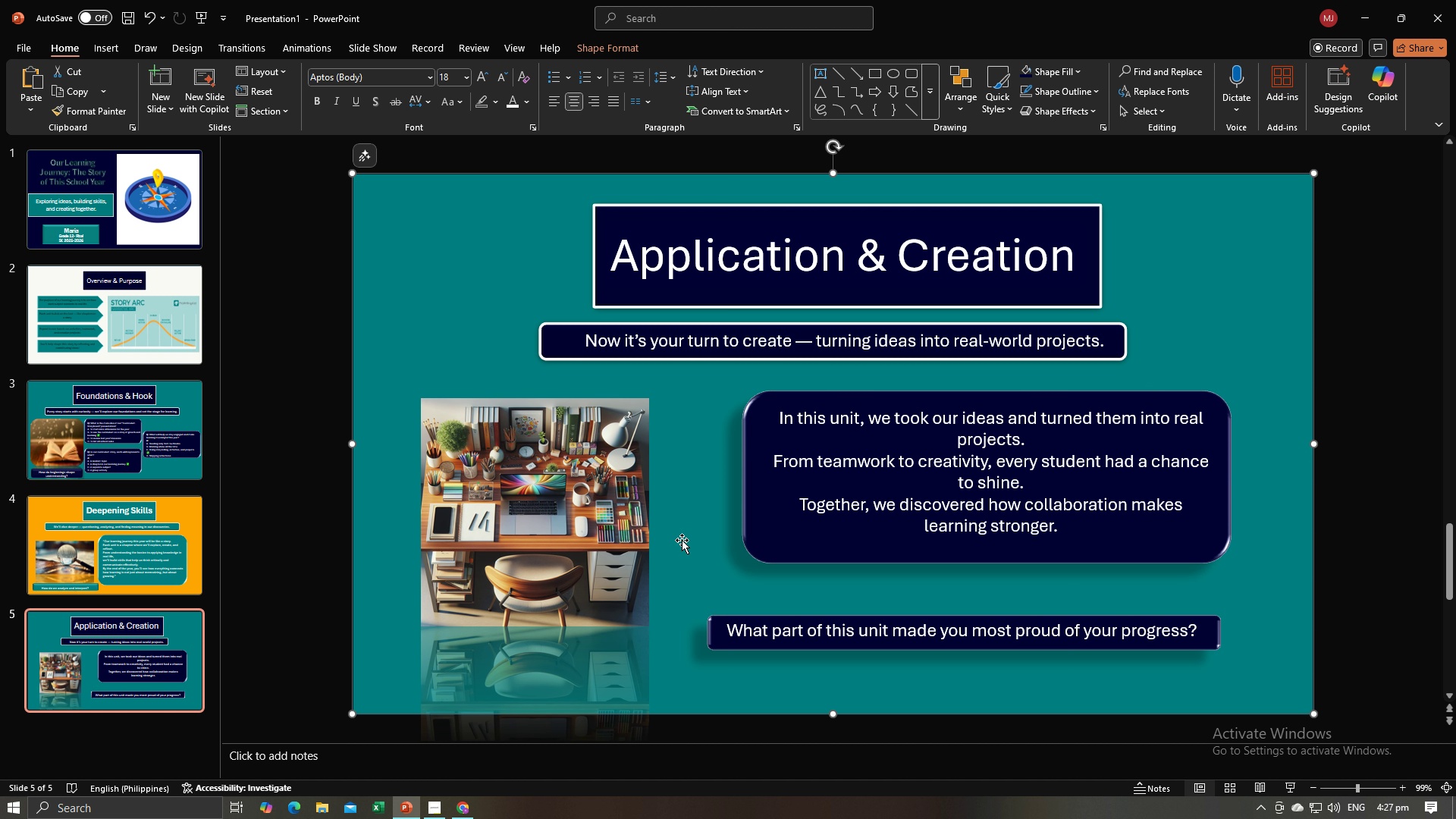 
key(Alt+AltLeft)
 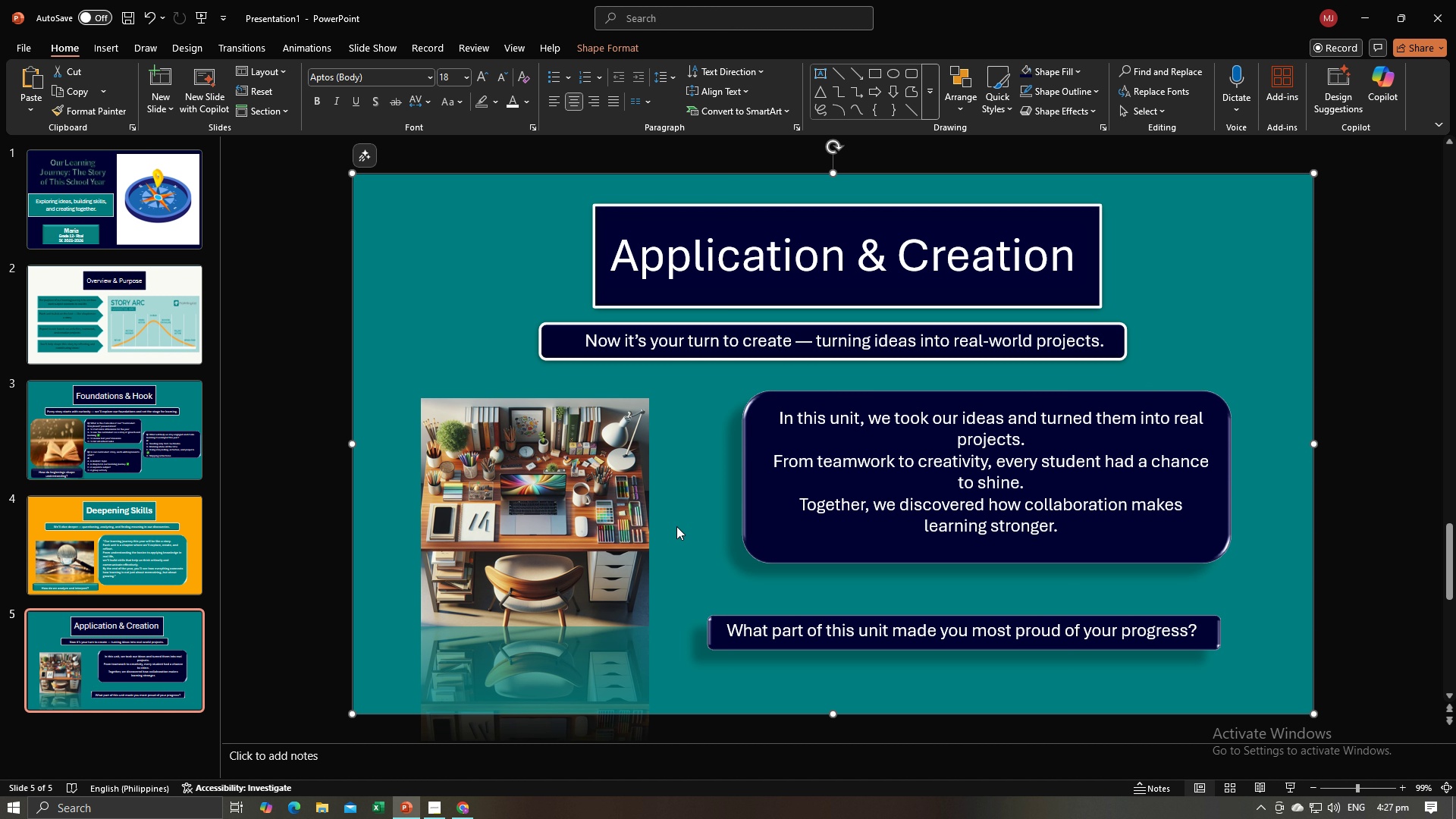 
key(Alt+Tab)